 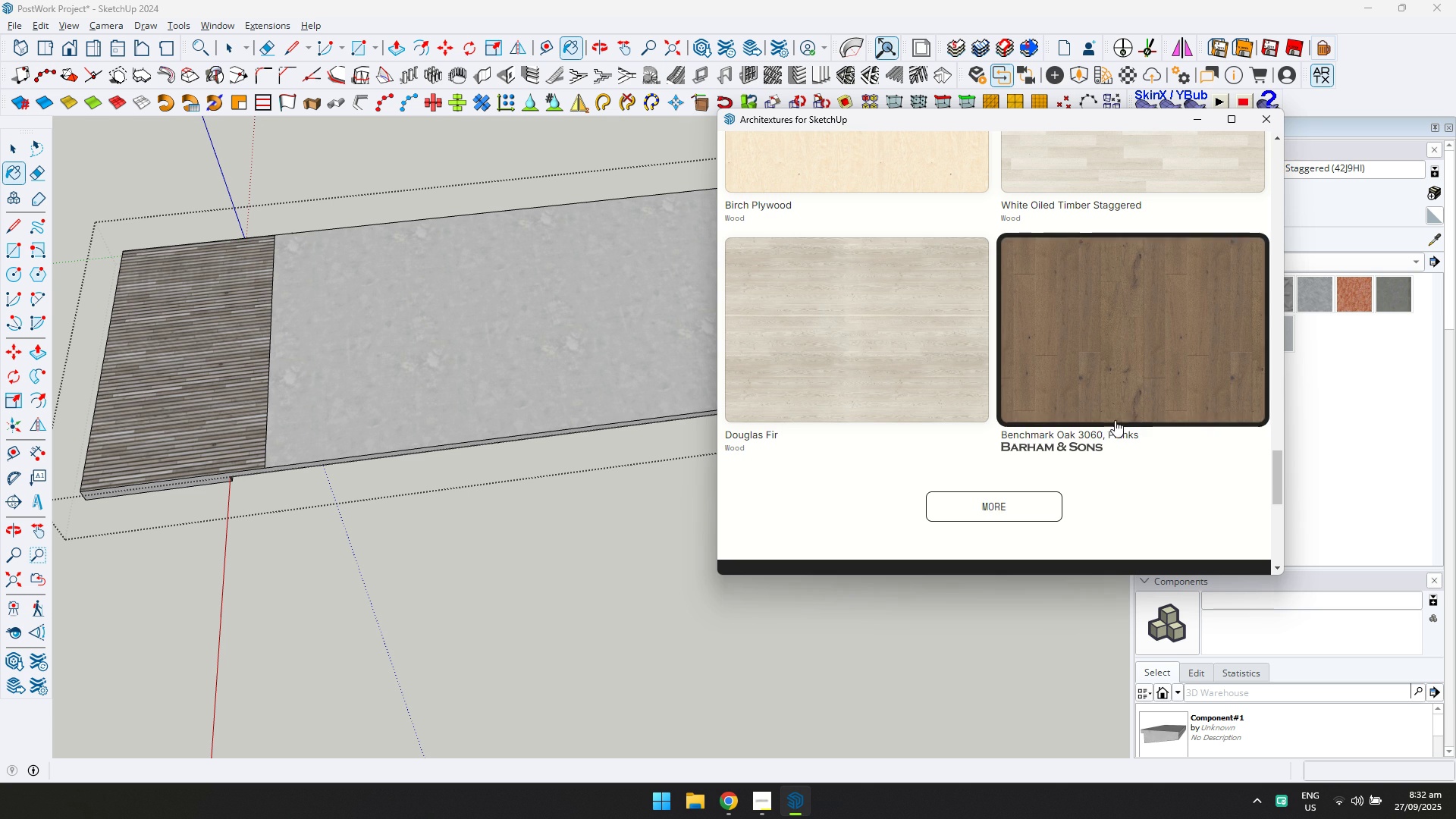 
scroll: coordinate [1030, 377], scroll_direction: up, amount: 5.0
 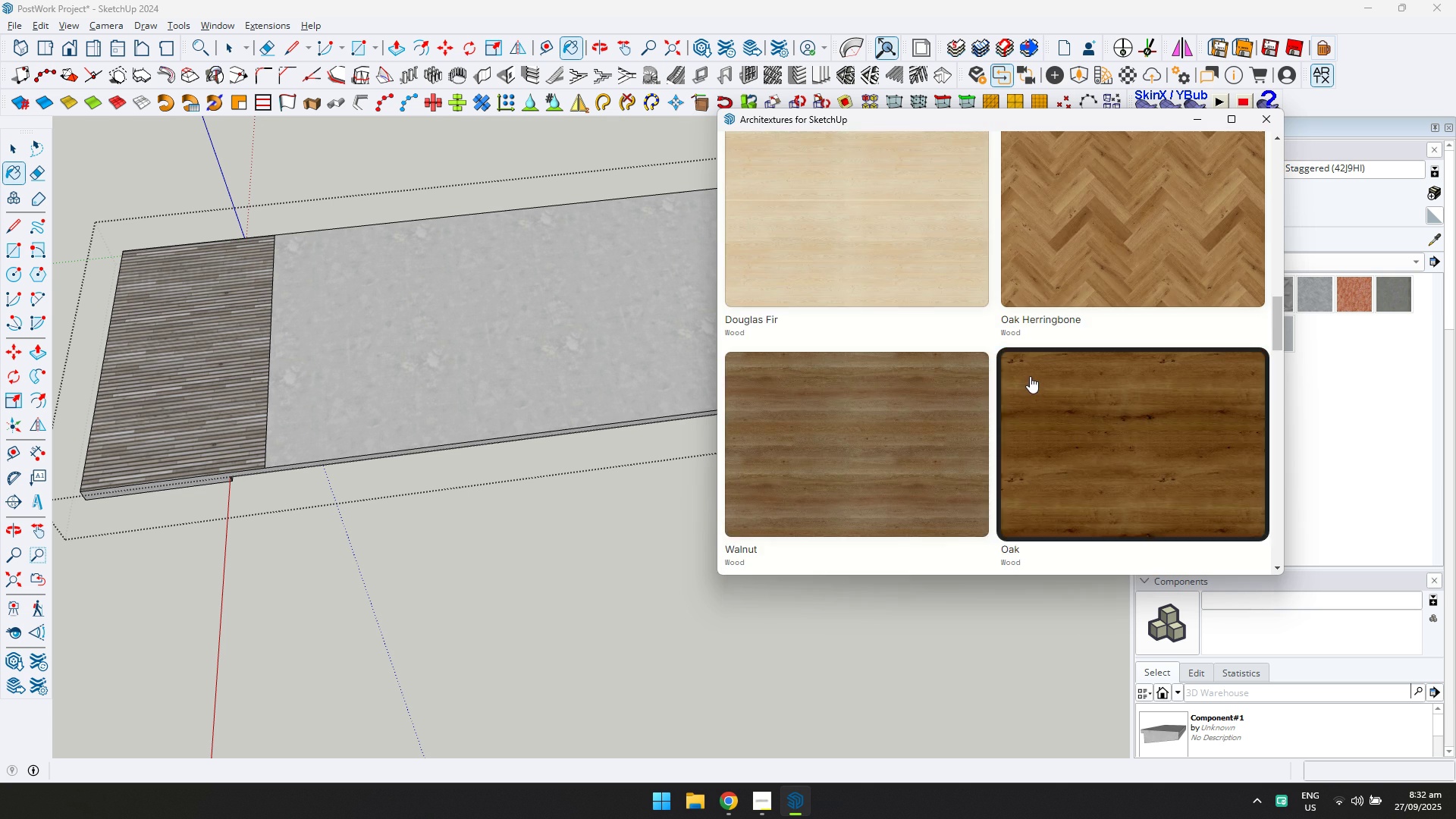 
scroll: coordinate [1030, 367], scroll_direction: down, amount: 2.0
 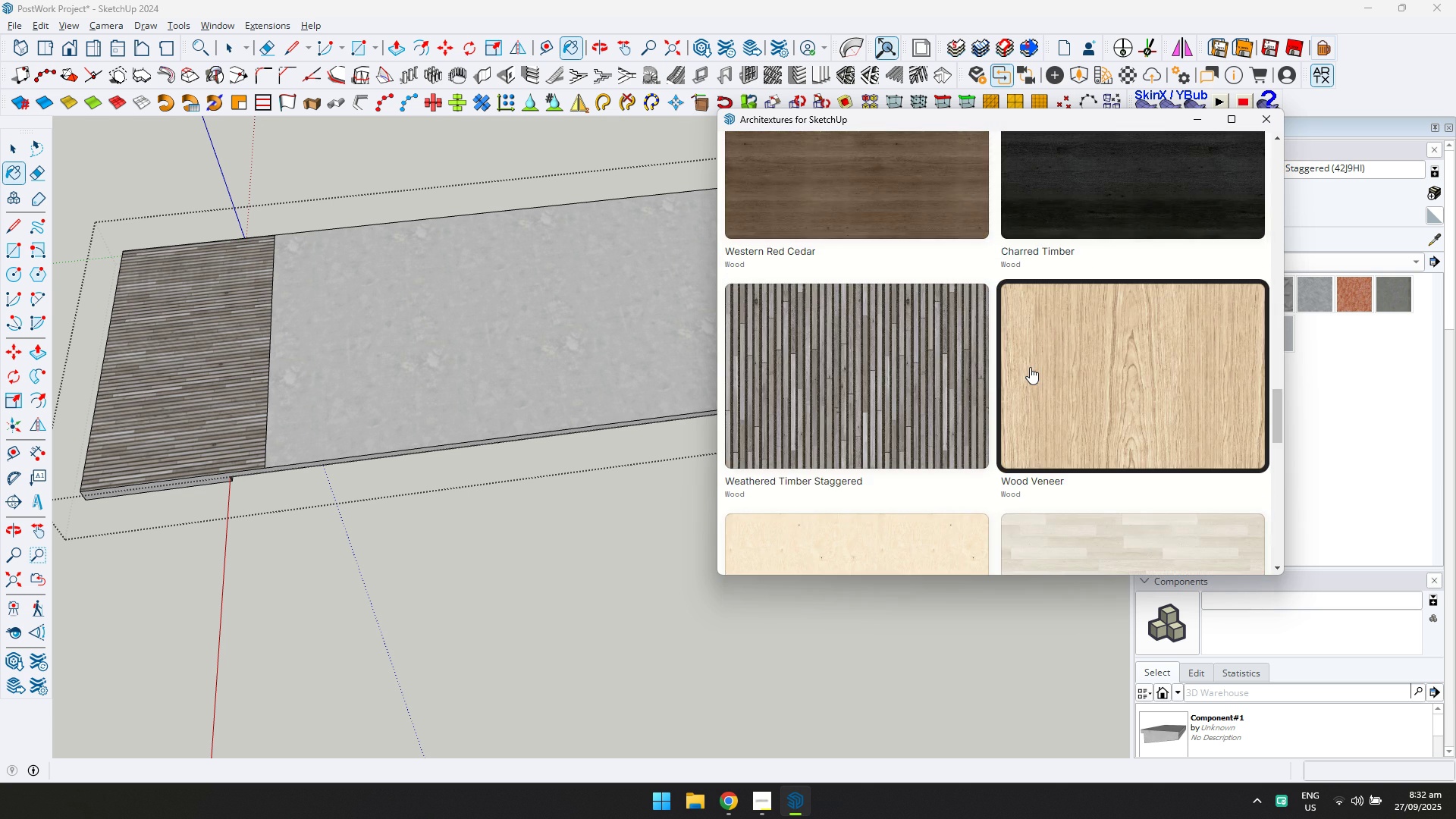 
scroll: coordinate [1030, 367], scroll_direction: up, amount: 10.0
 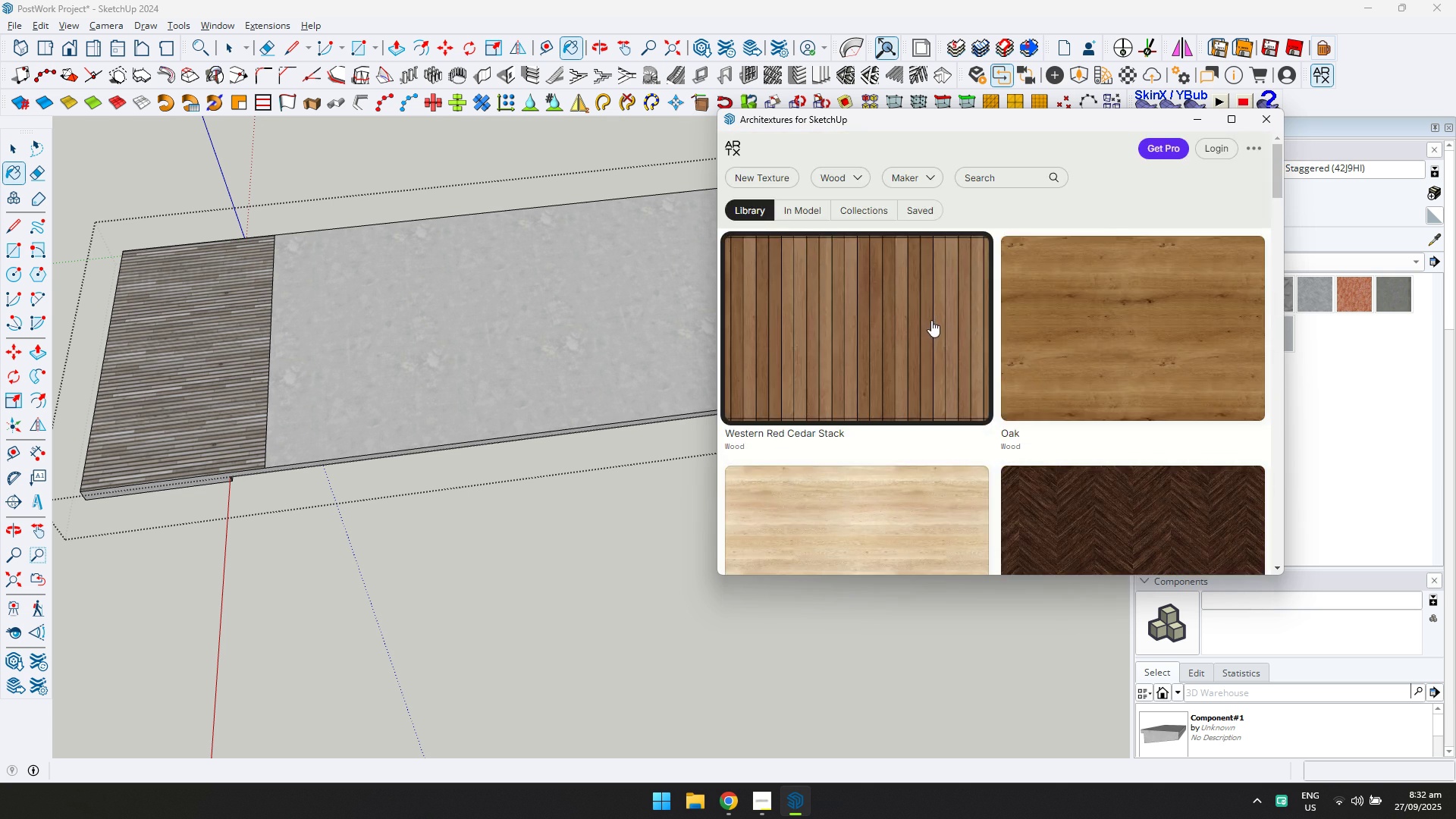 
left_click([930, 320])
 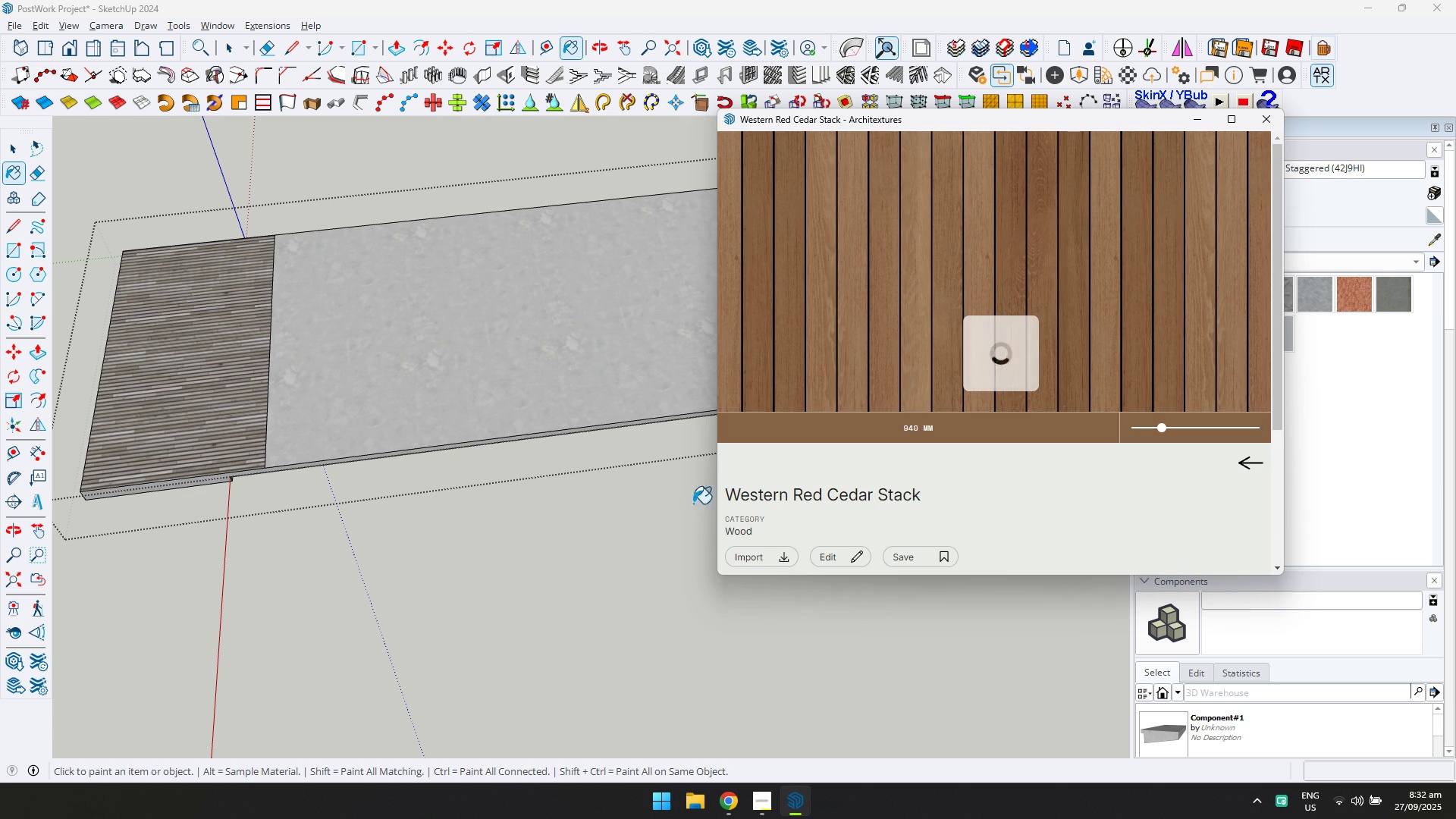 
double_click([469, 394])